 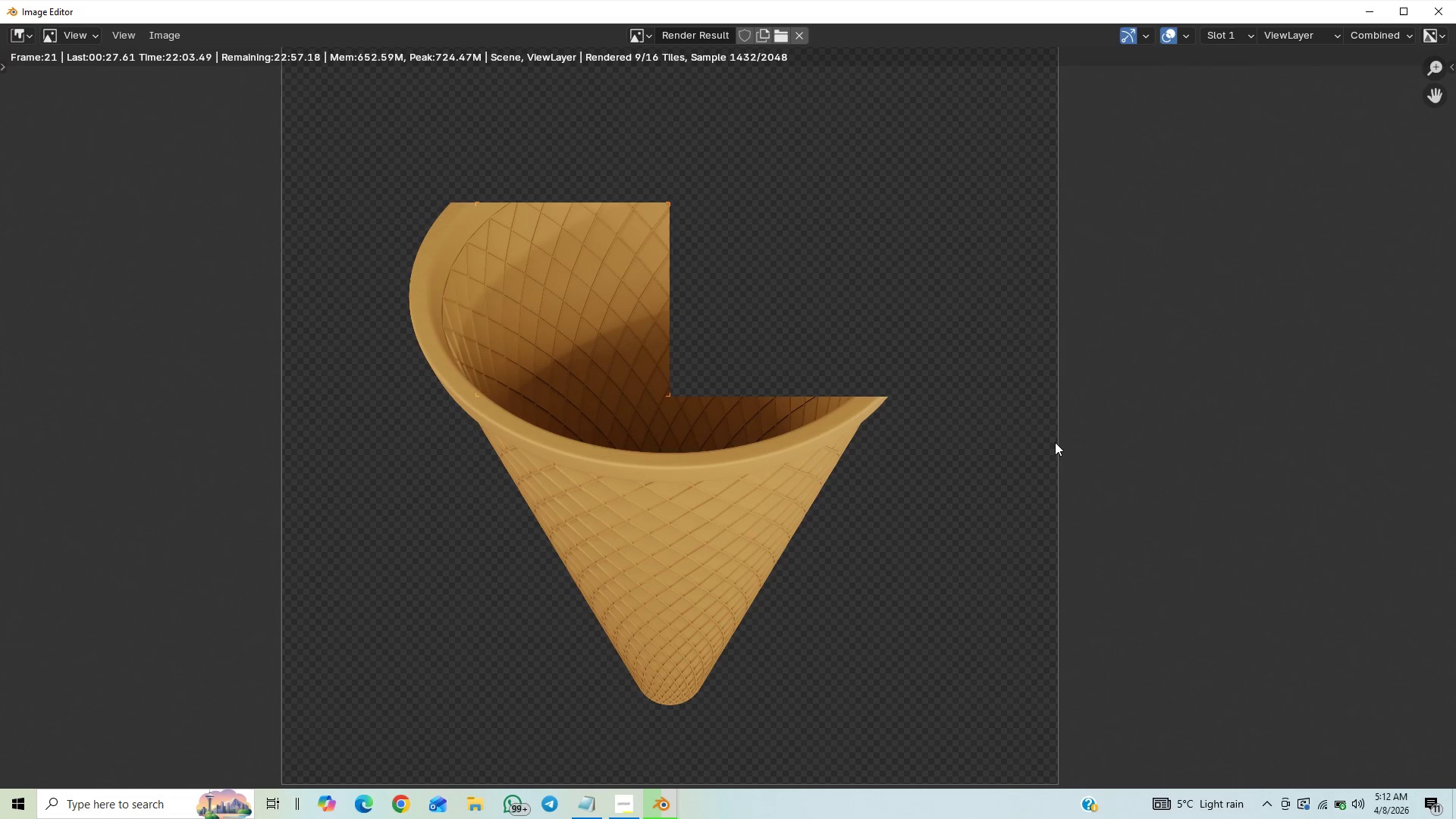 
key(Control+S)
 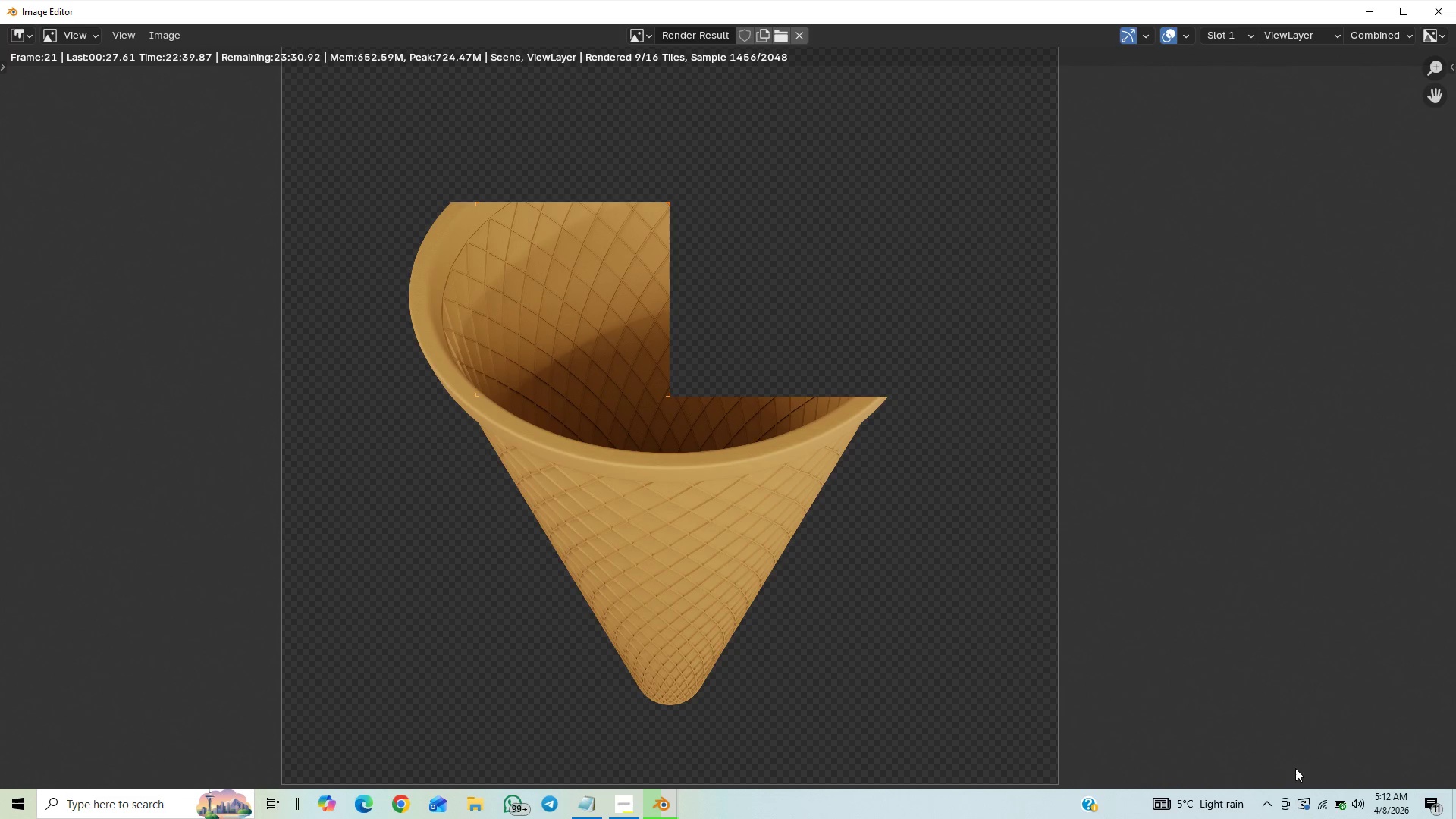 
wait(37.4)
 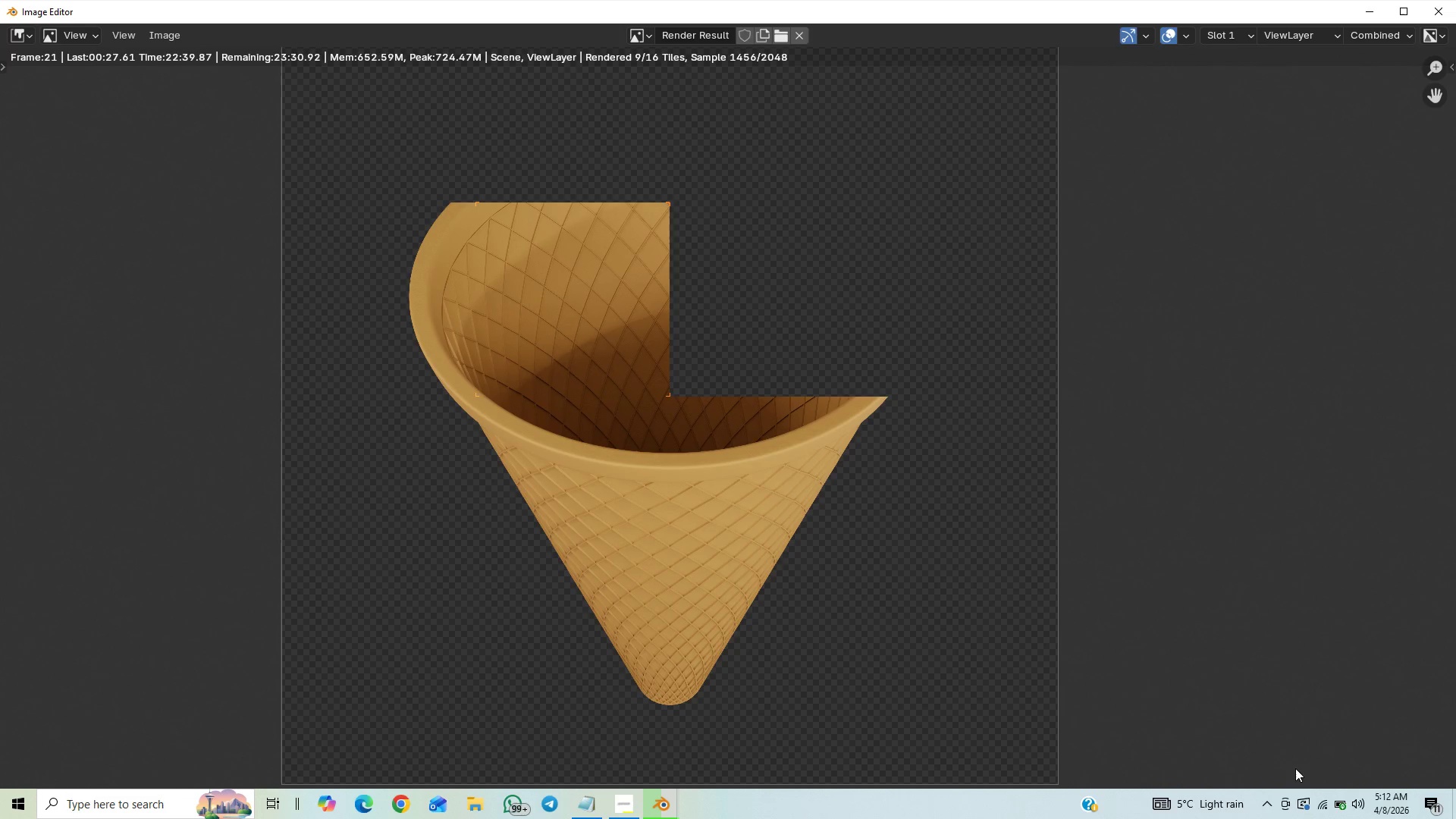 
mouse_move([648, 791])
 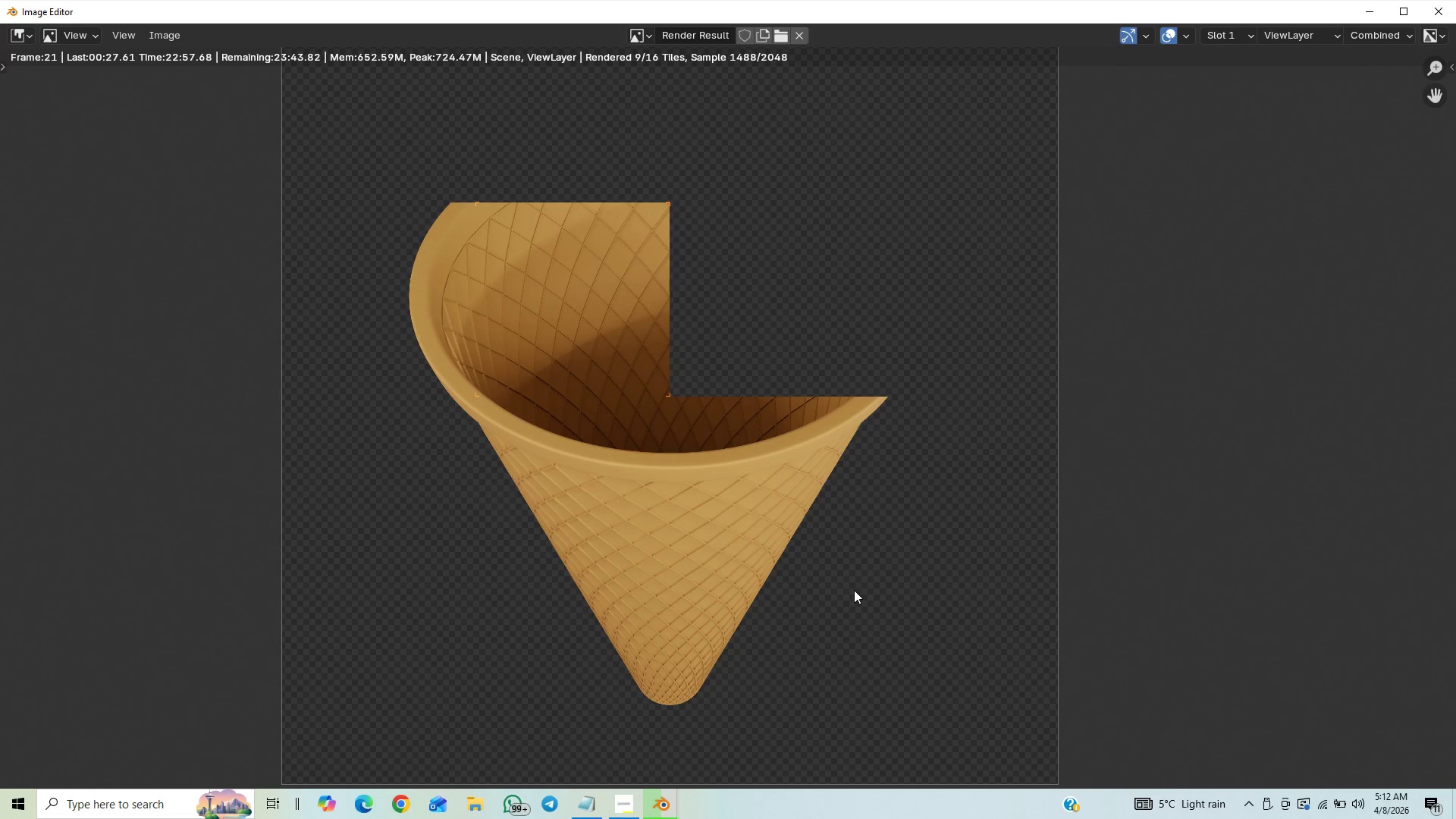 
wait(15.32)
 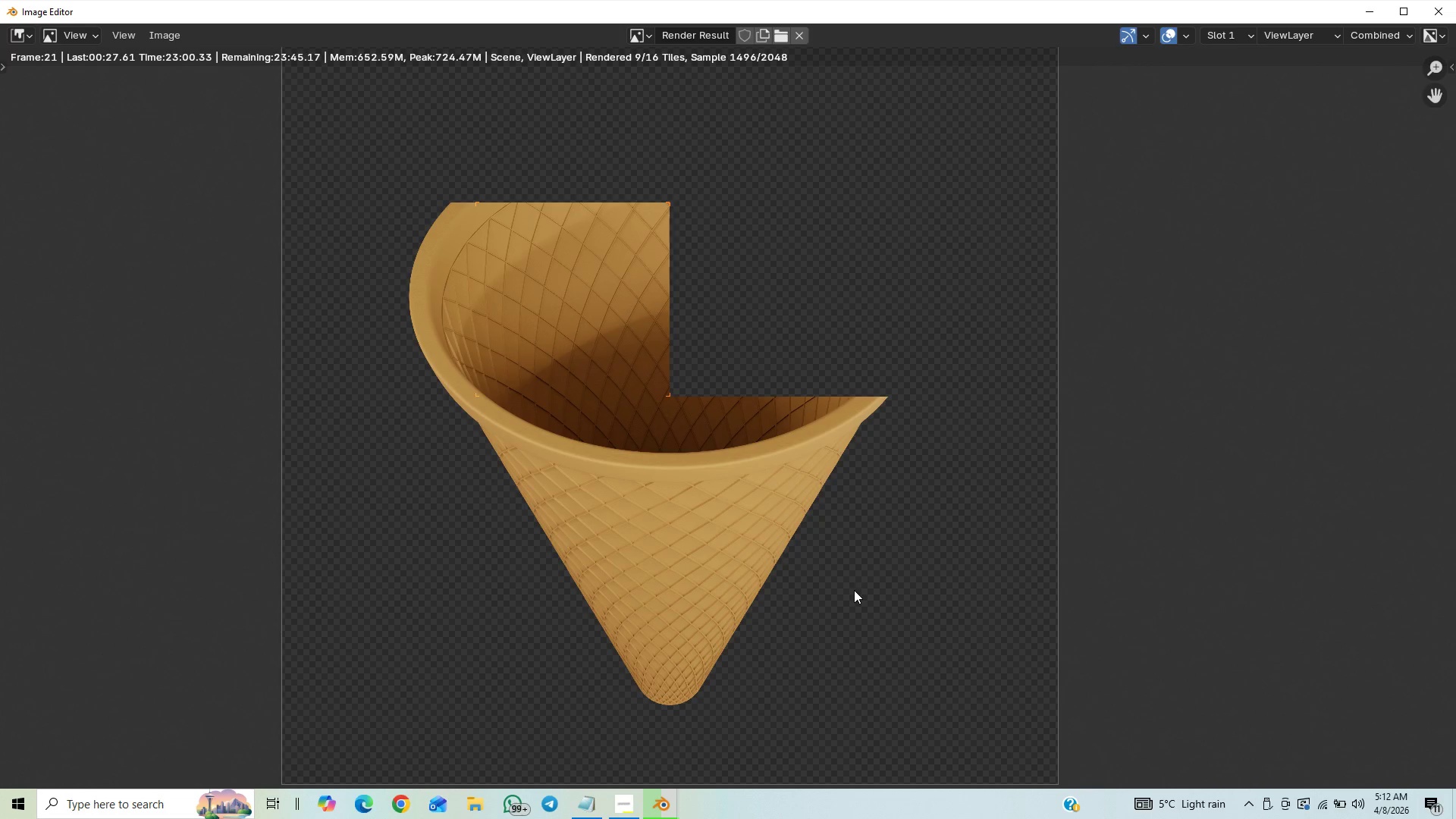 
key(Control+S)
 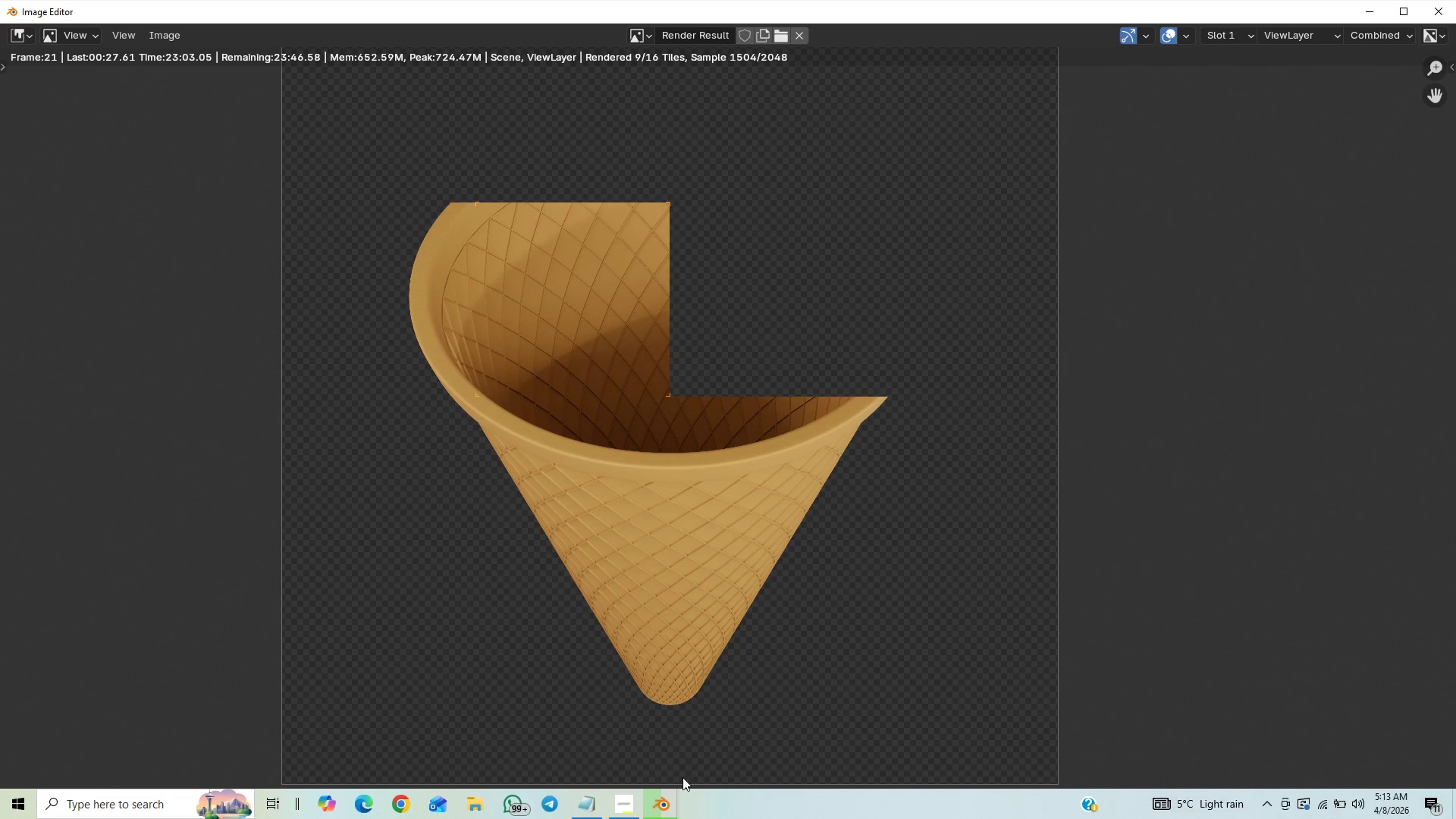 
left_click([625, 808])